 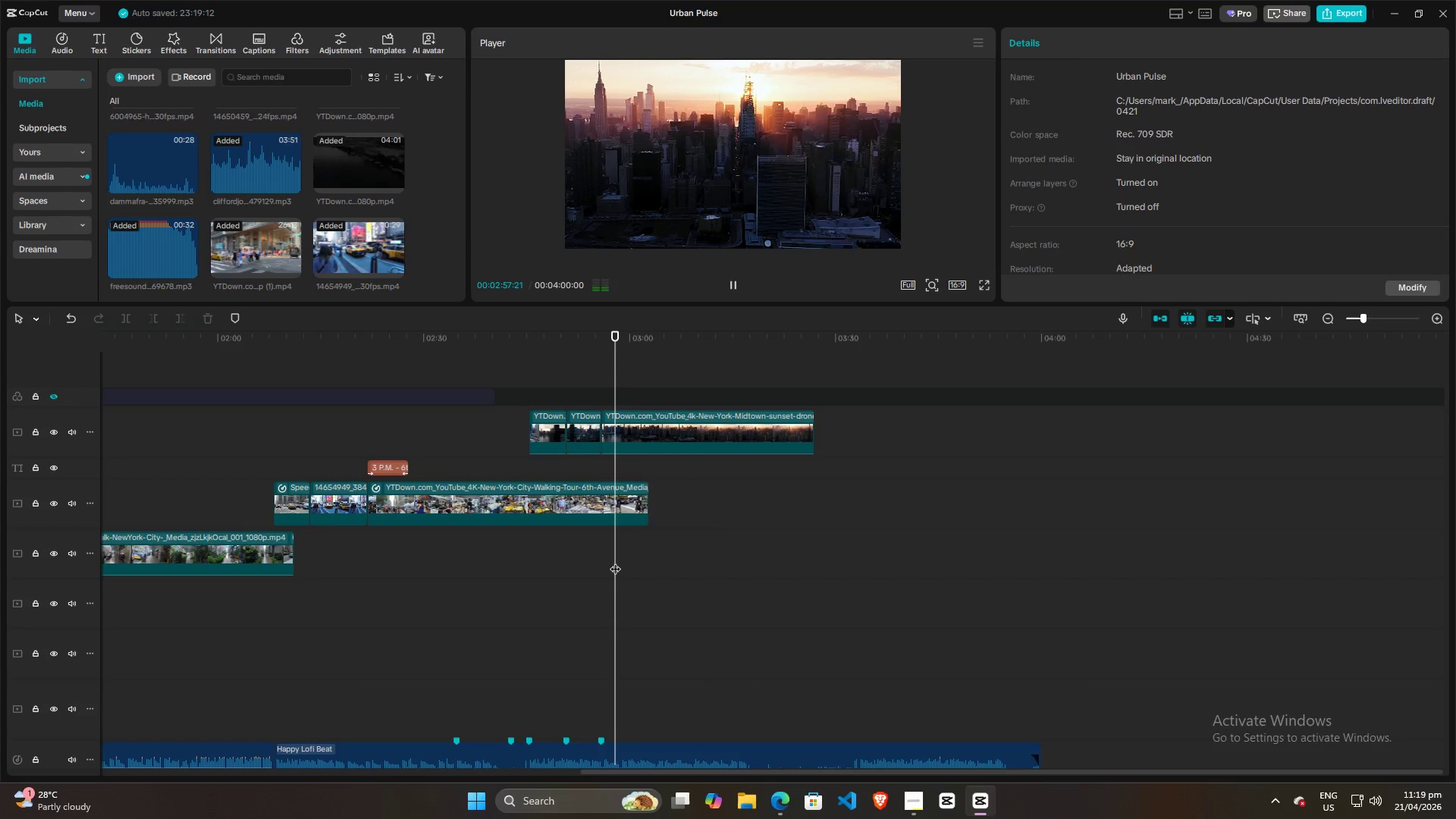 
key(Space)
 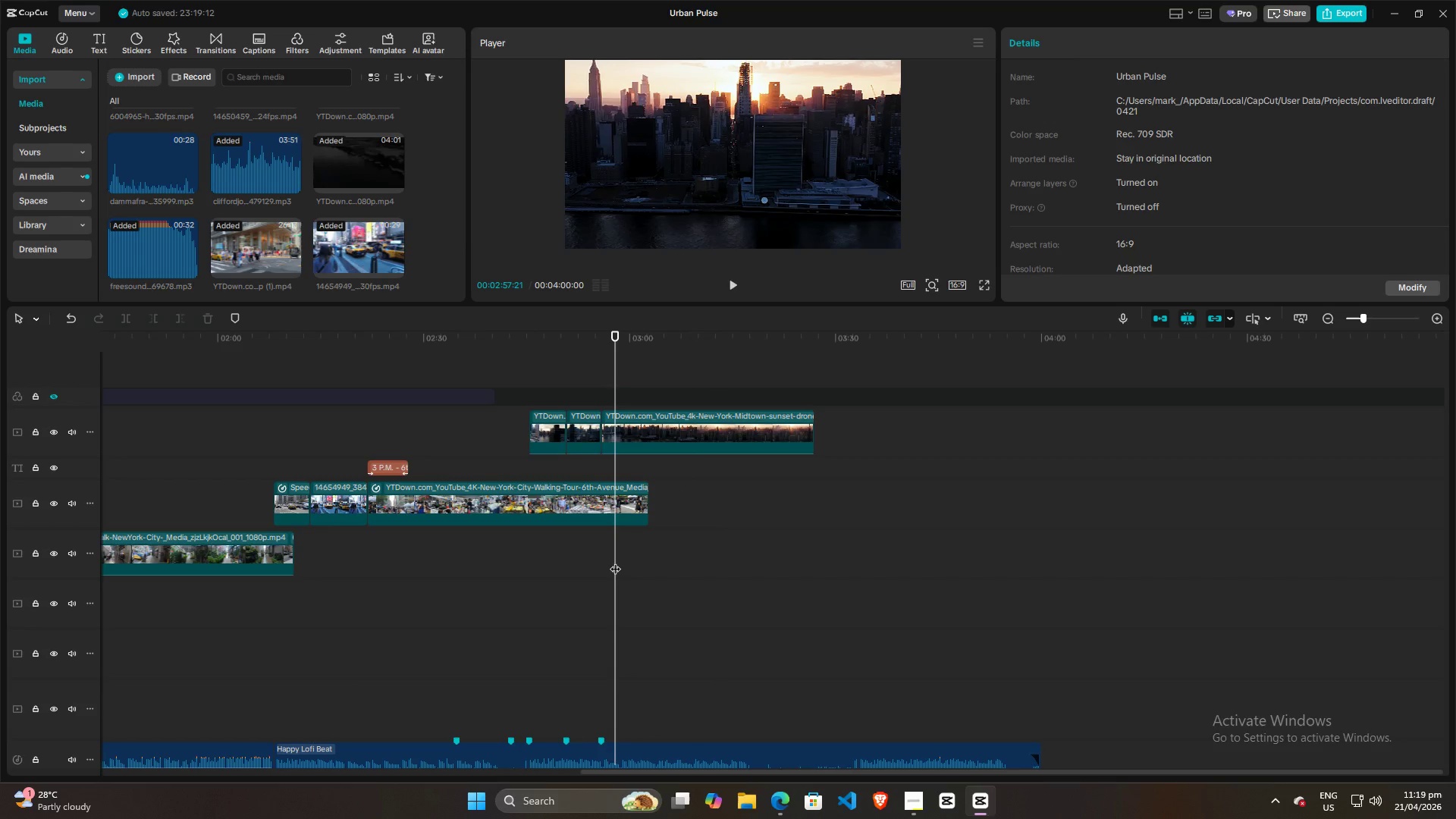 
key(Space)
 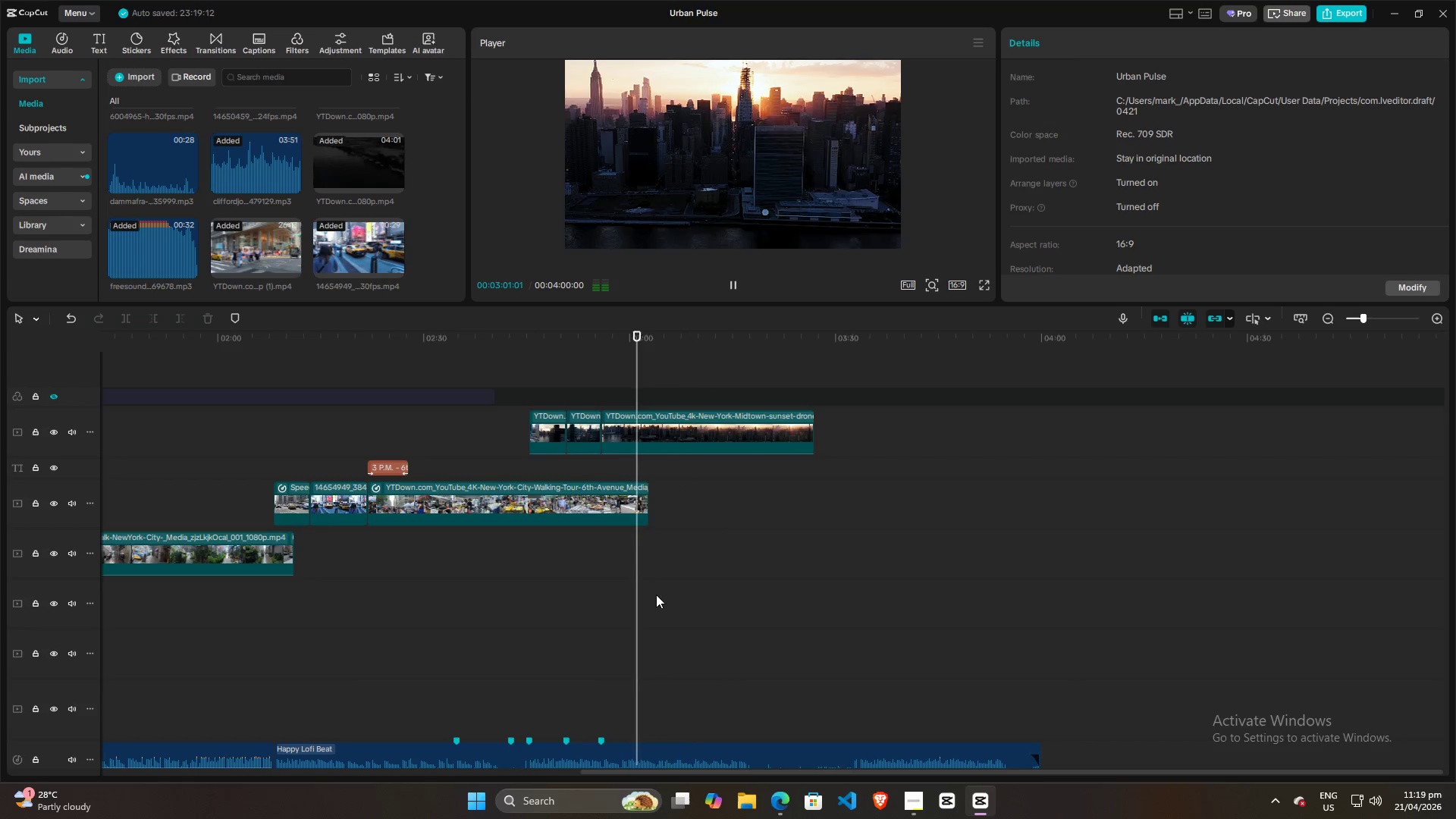 
wait(8.2)
 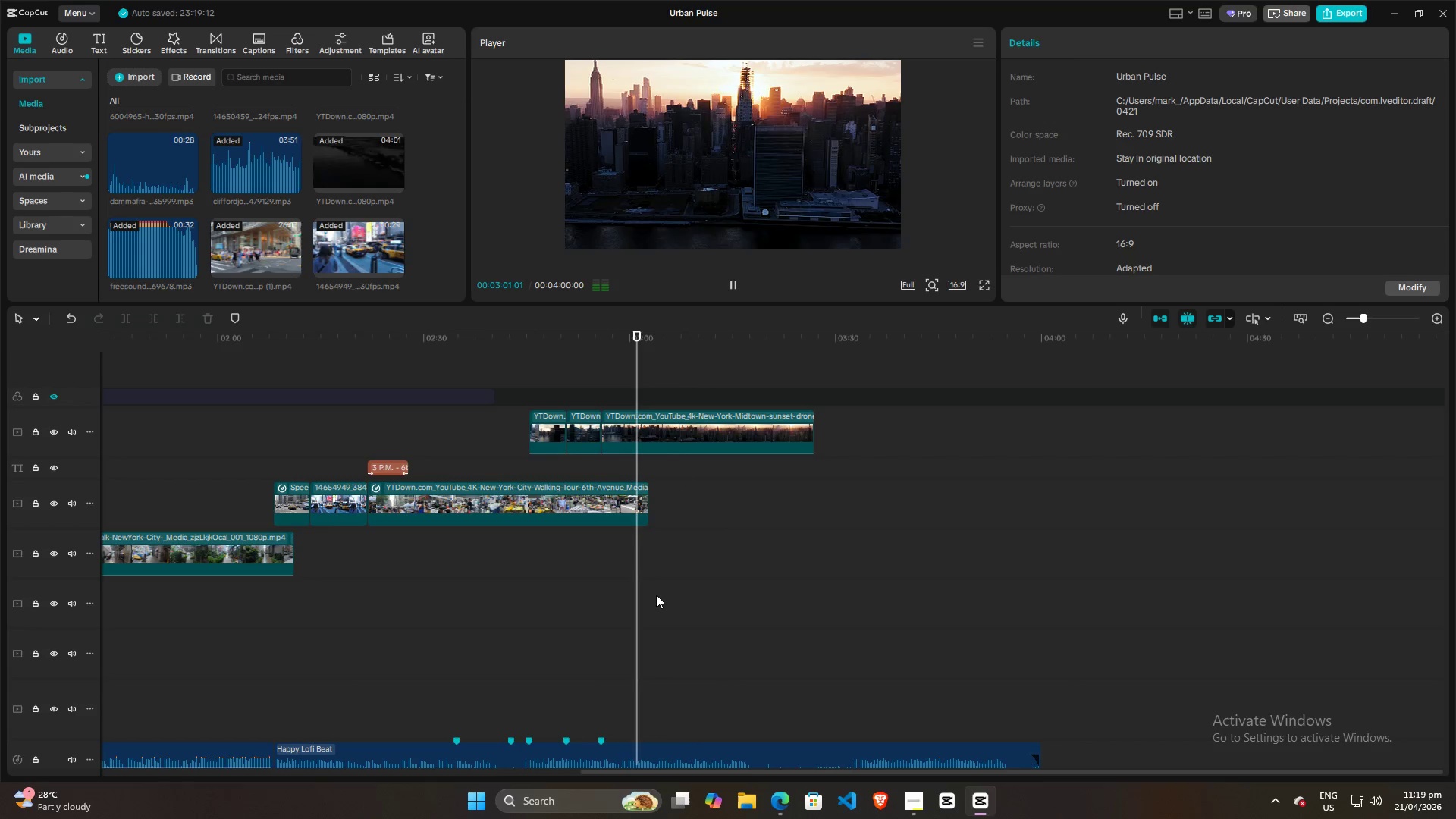 
scroll: coordinate [677, 505], scroll_direction: up, amount: 4.0
 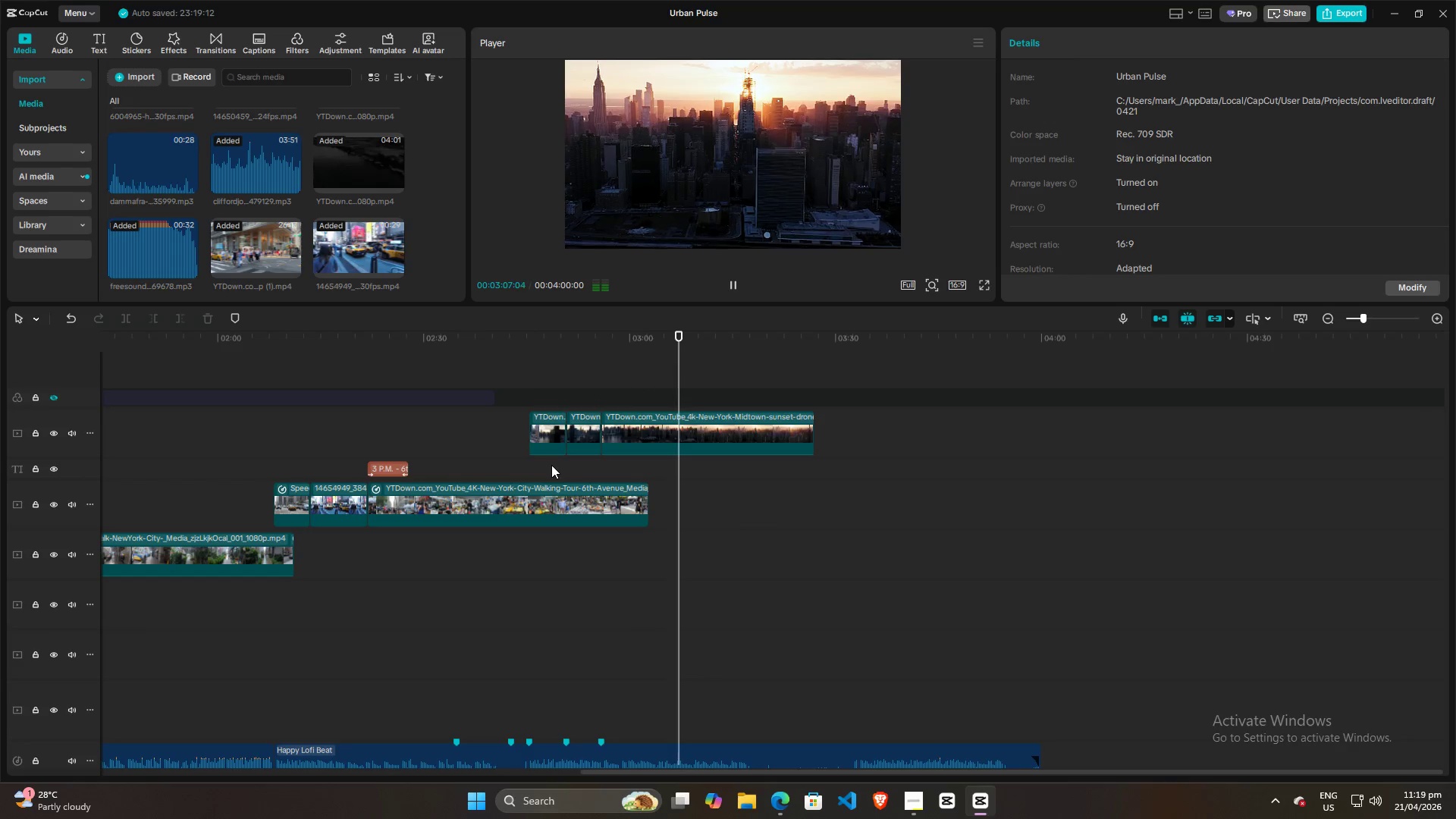 
left_click_drag(start_coordinate=[534, 469], to_coordinate=[721, 428])
 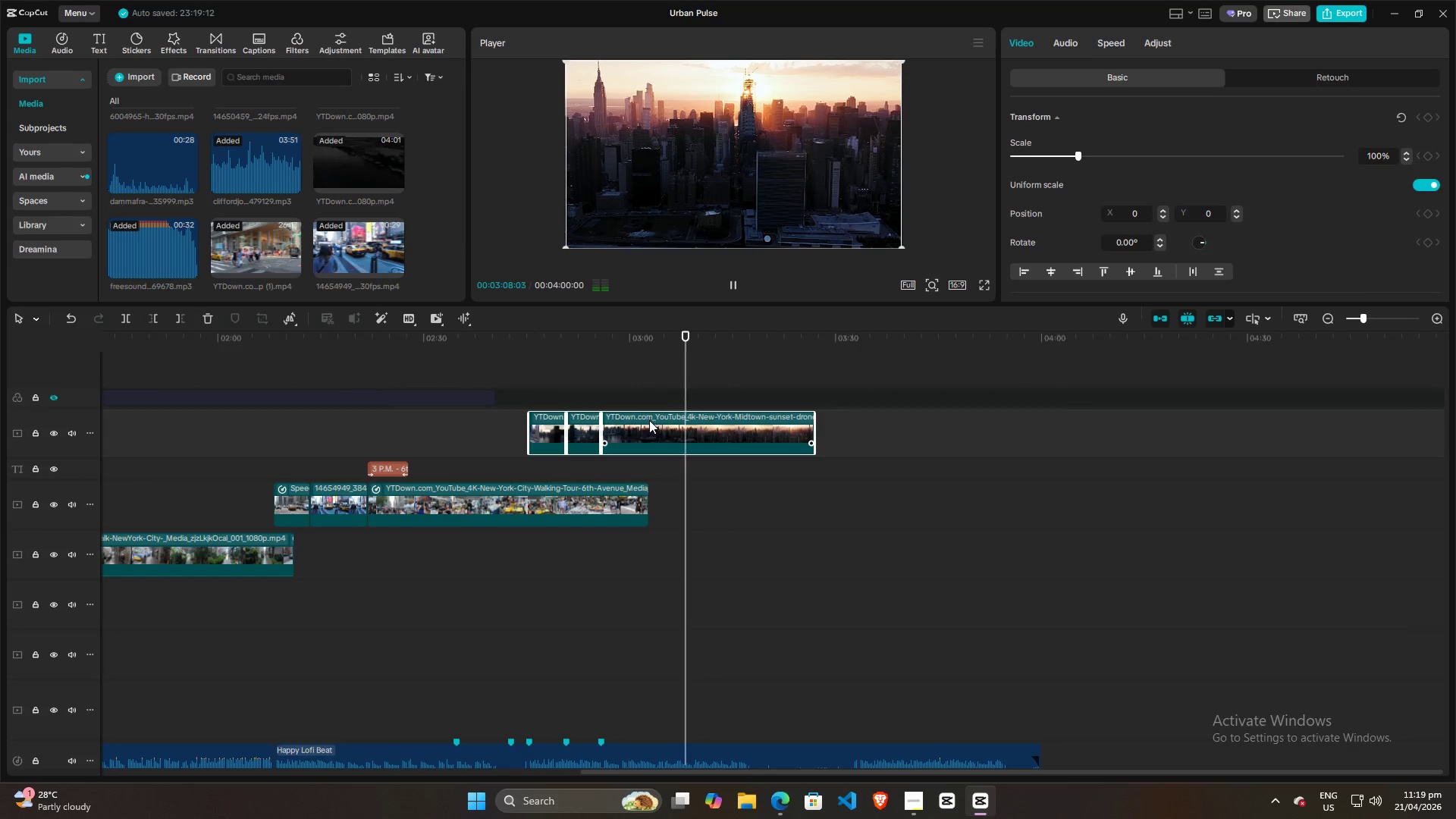 
left_click_drag(start_coordinate=[649, 421], to_coordinate=[648, 479])
 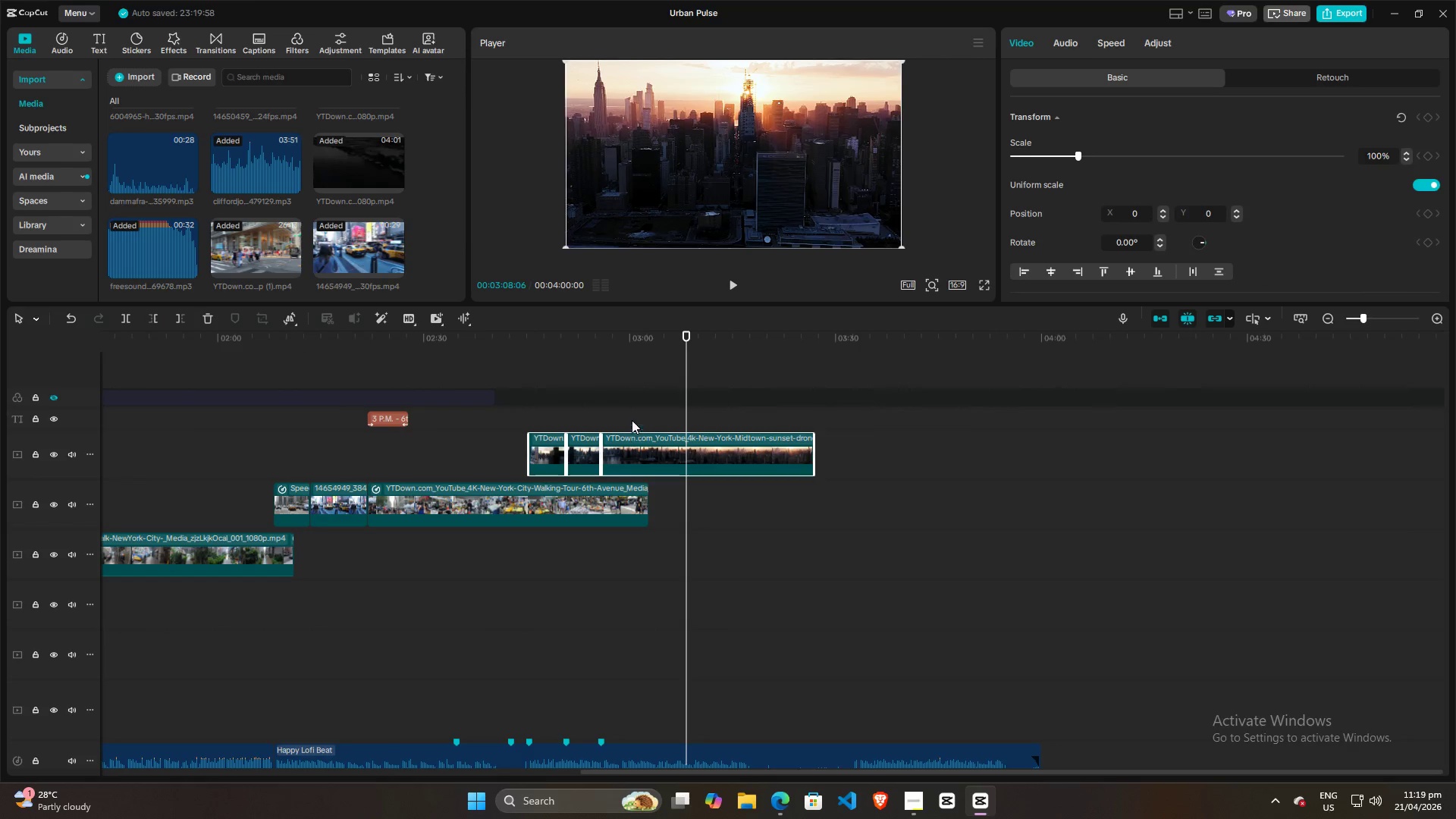 
left_click([614, 409])
 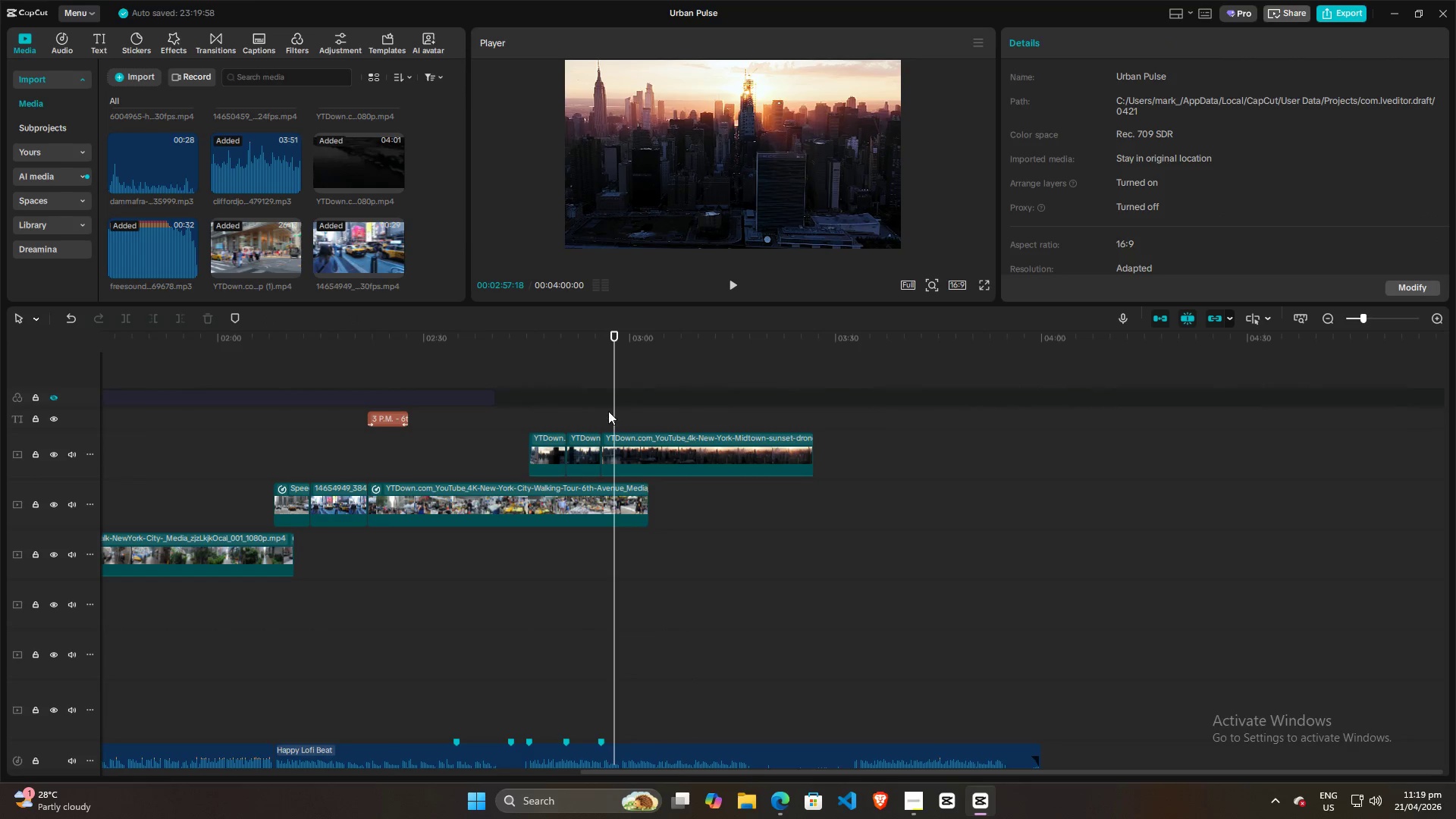 
key(Space)
 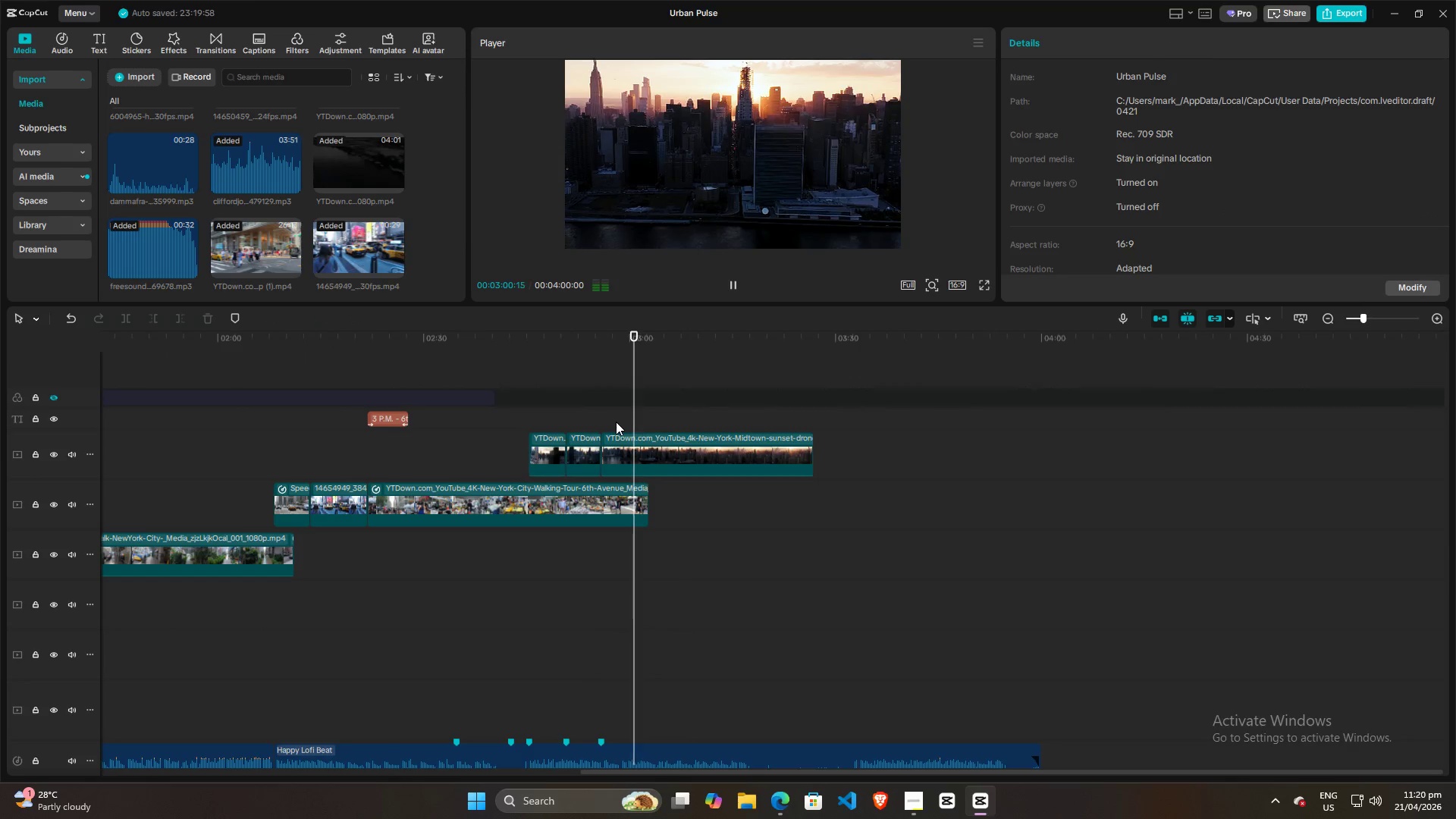 
key(Space)
 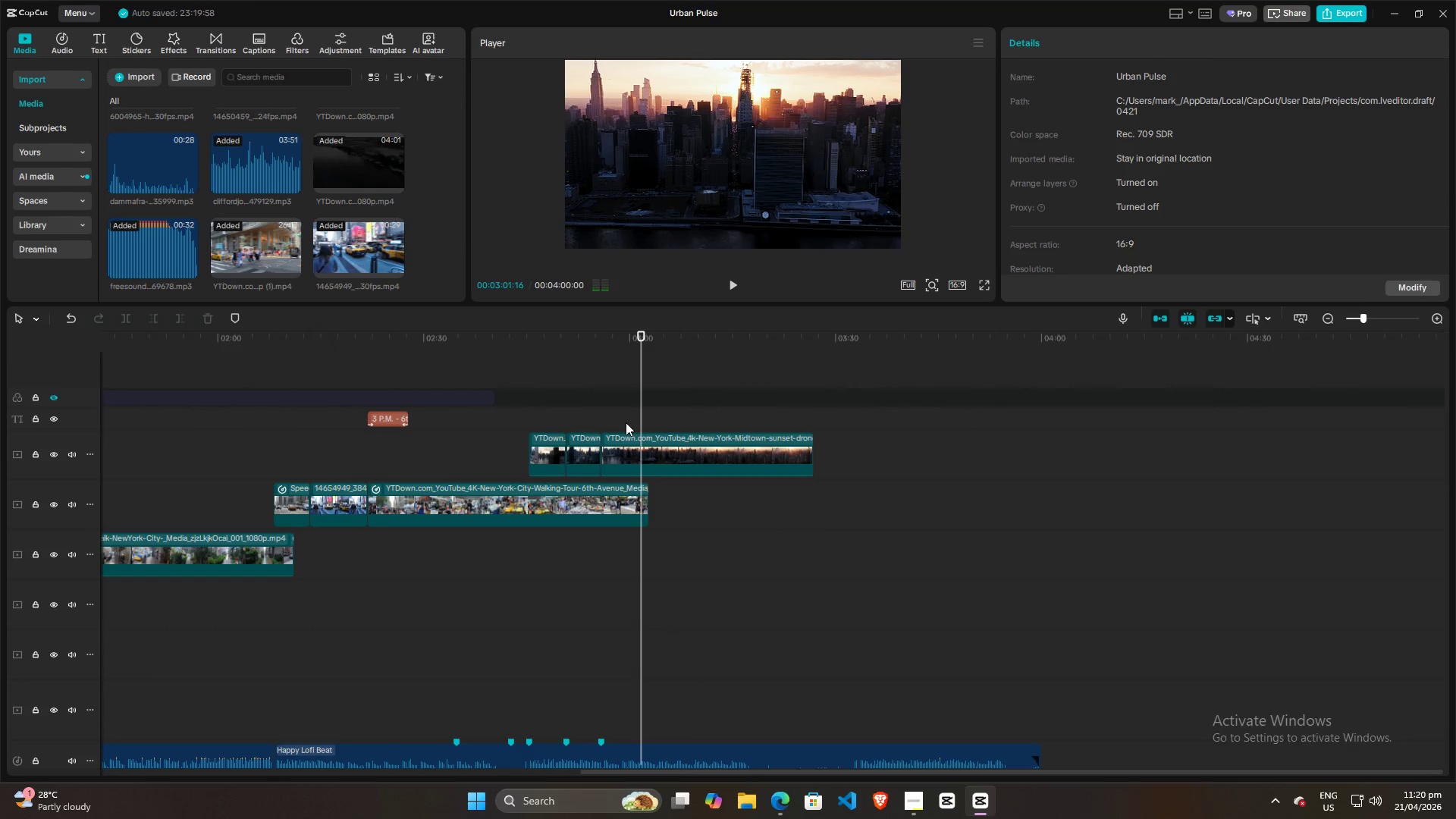 
left_click([626, 422])
 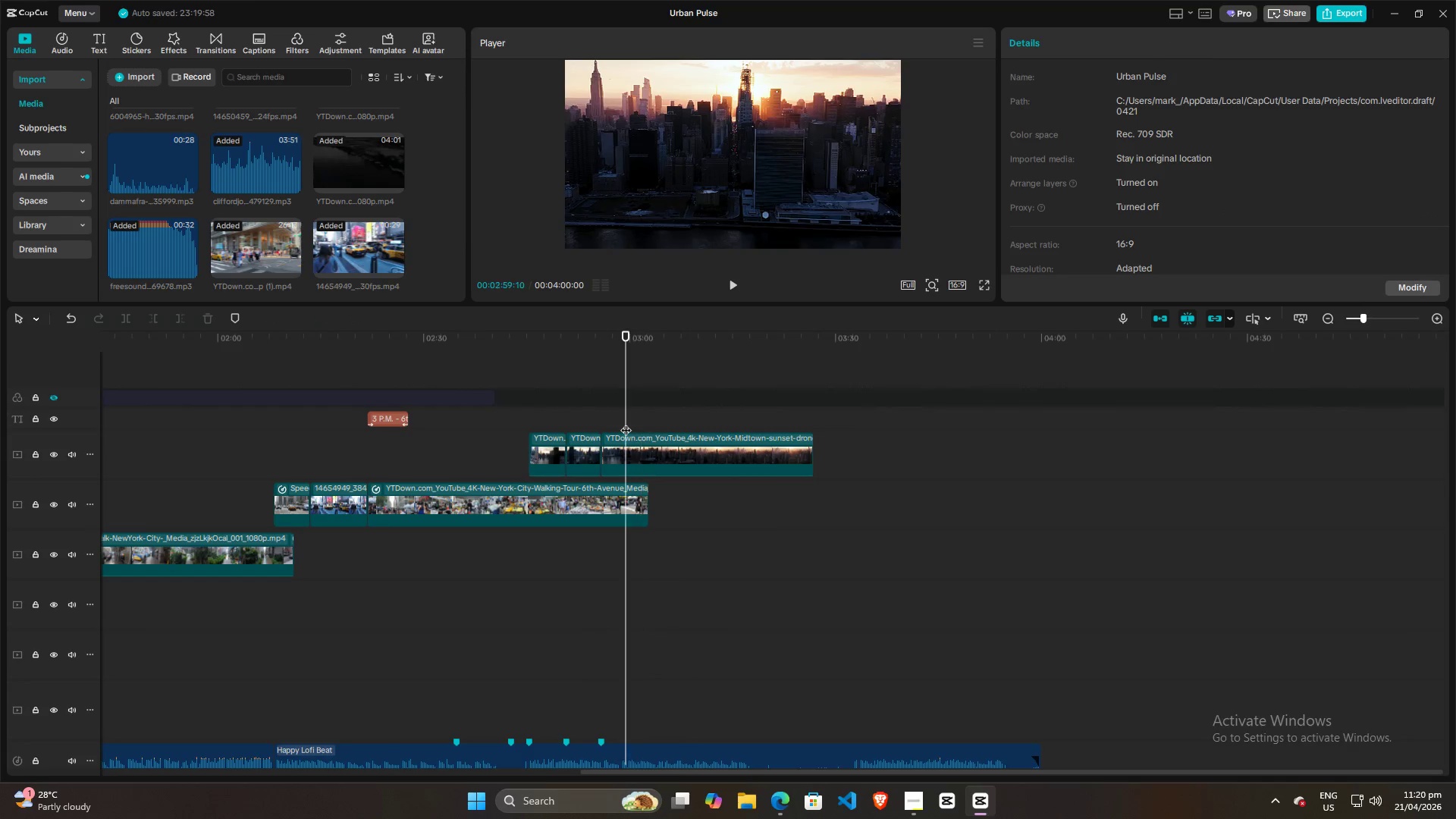 
key(Space)
 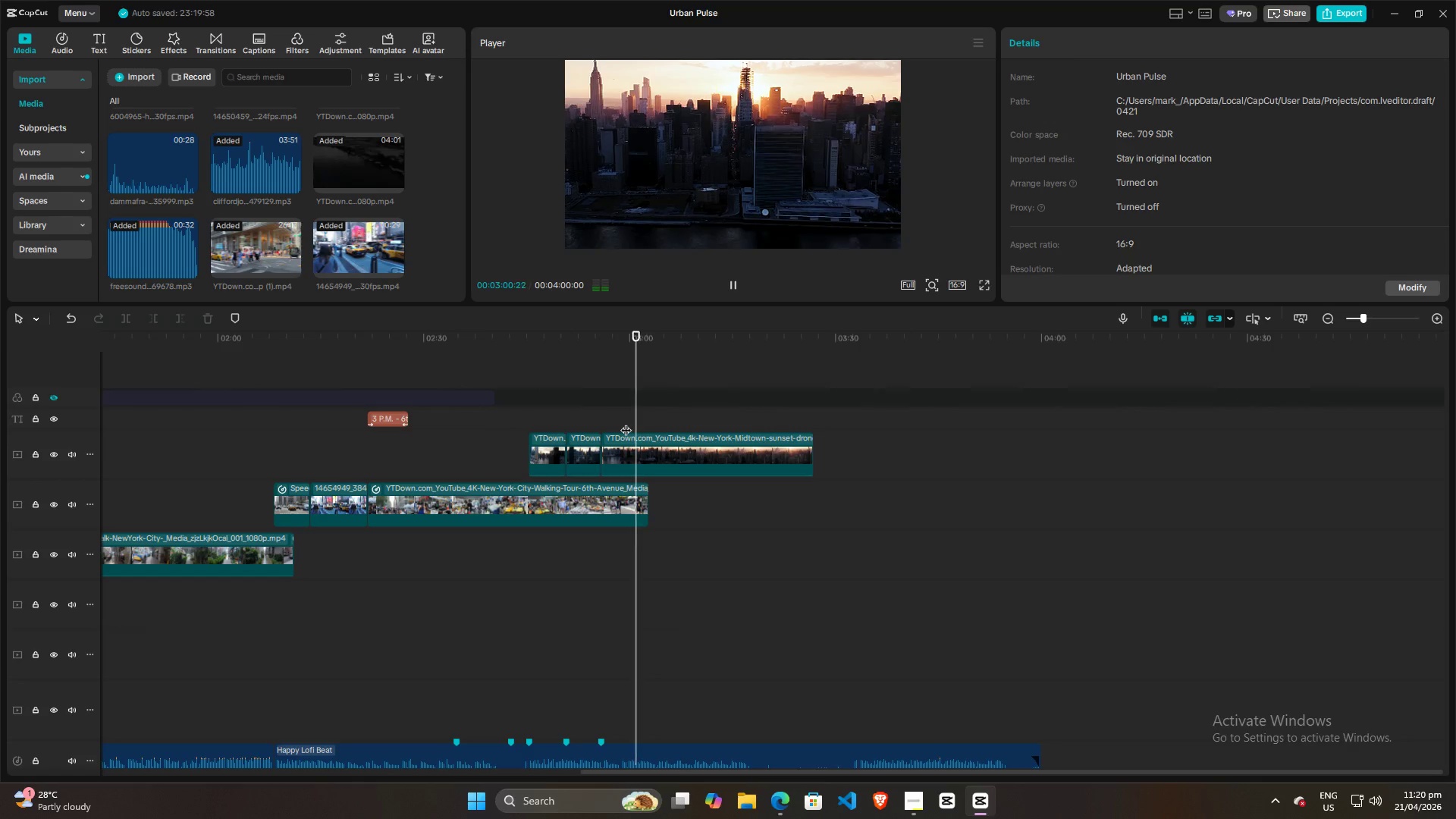 
key(Space)
 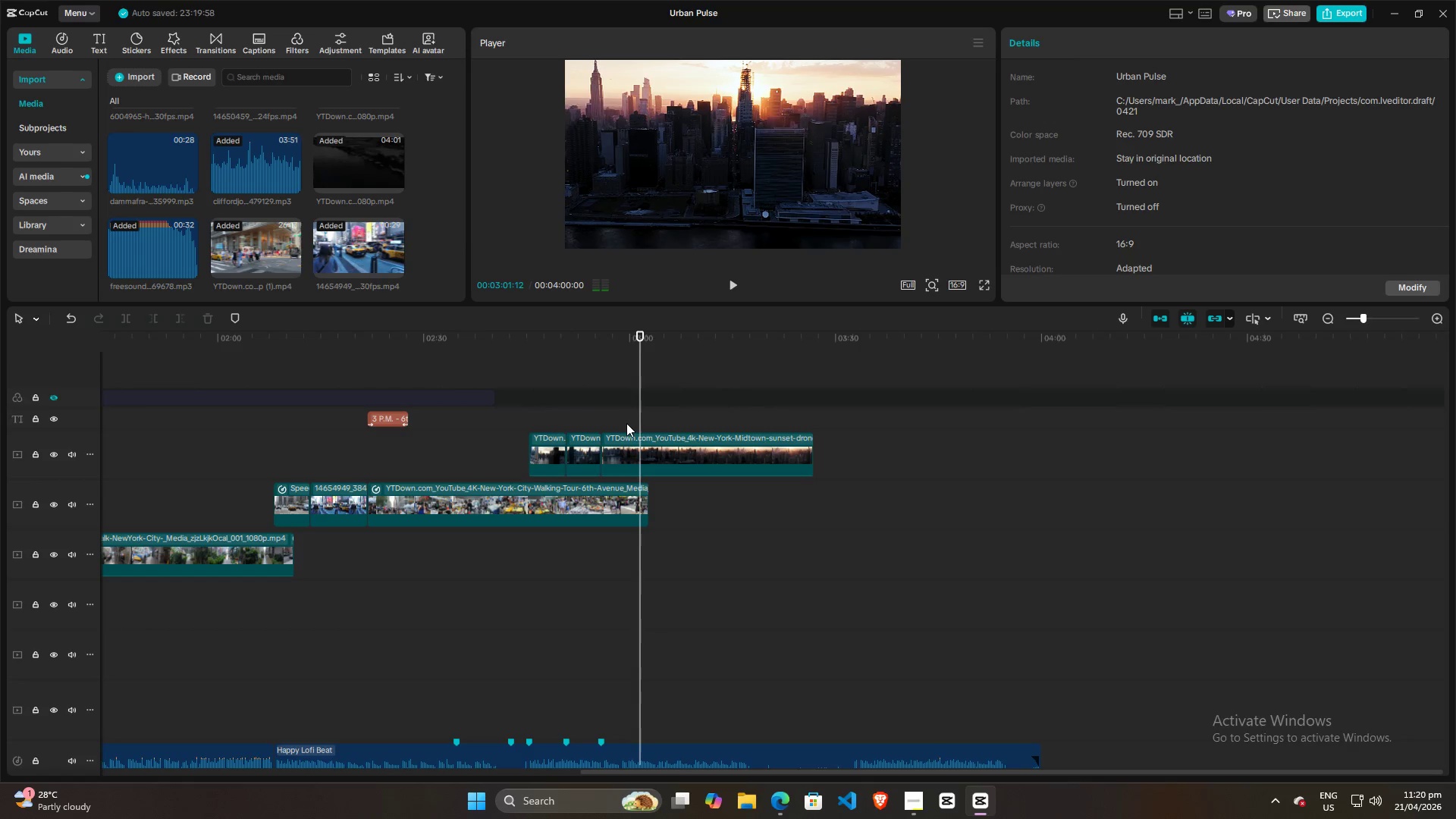 
left_click([626, 423])
 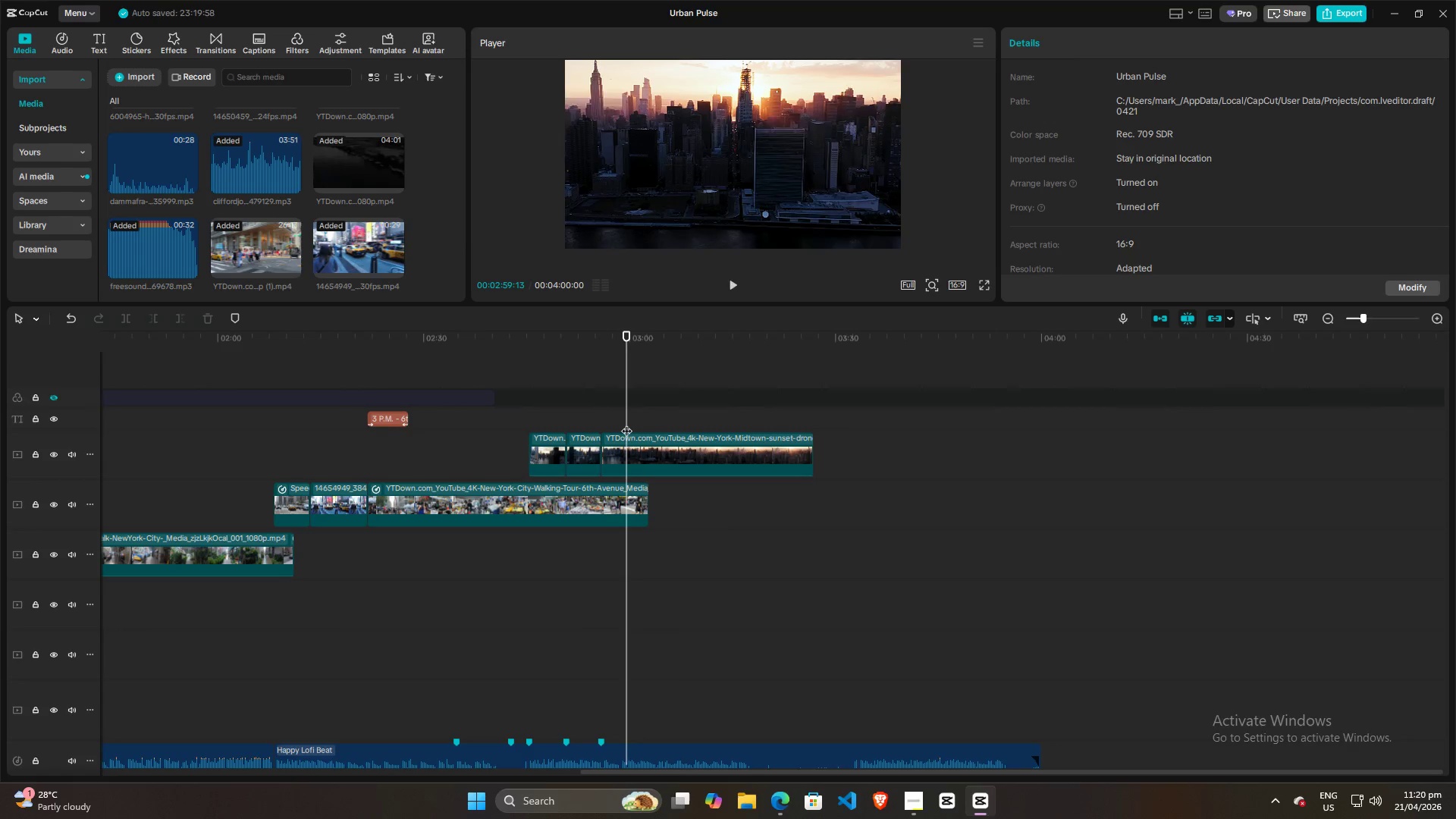 
key(Space)
 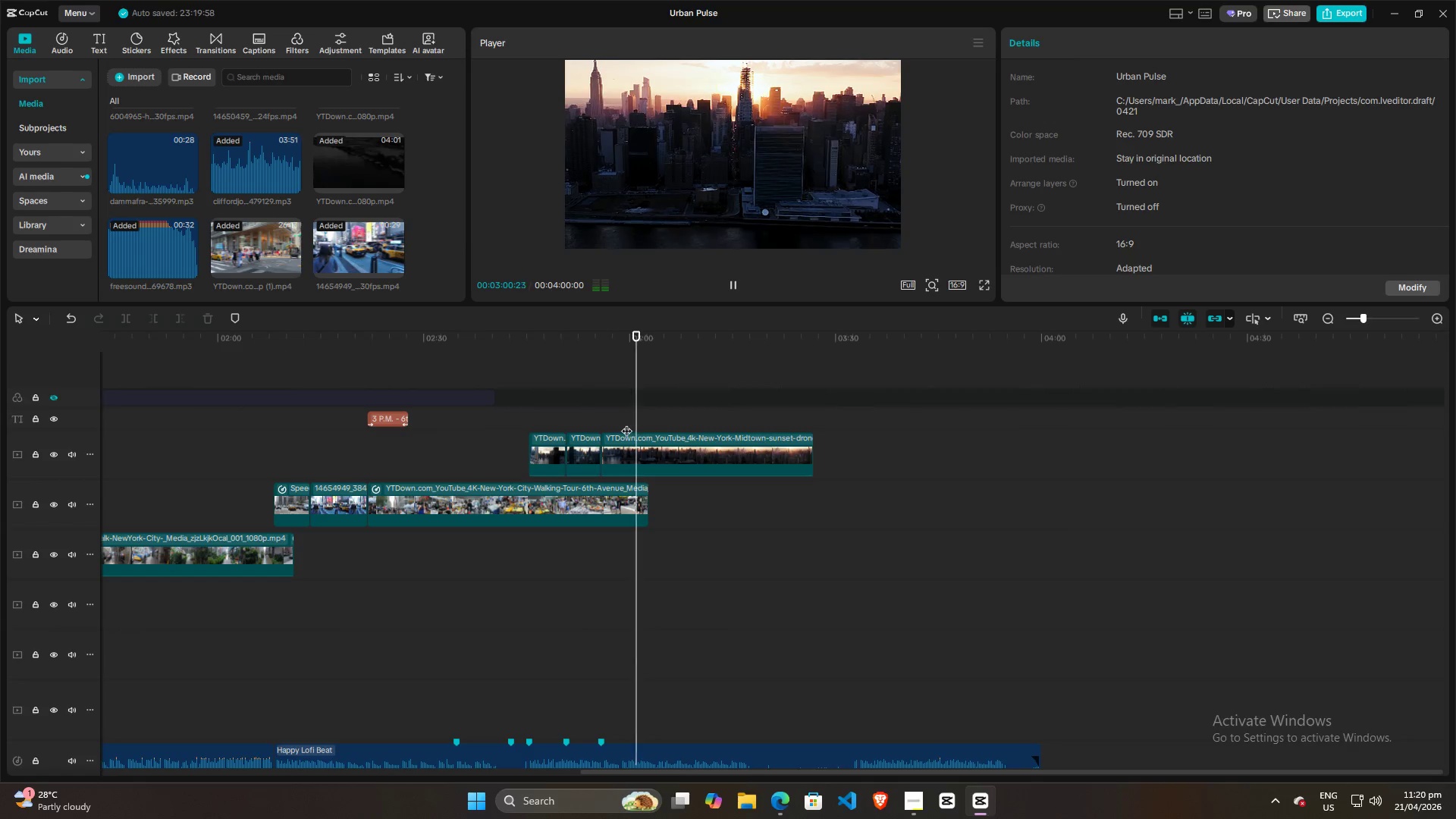 
key(Space)
 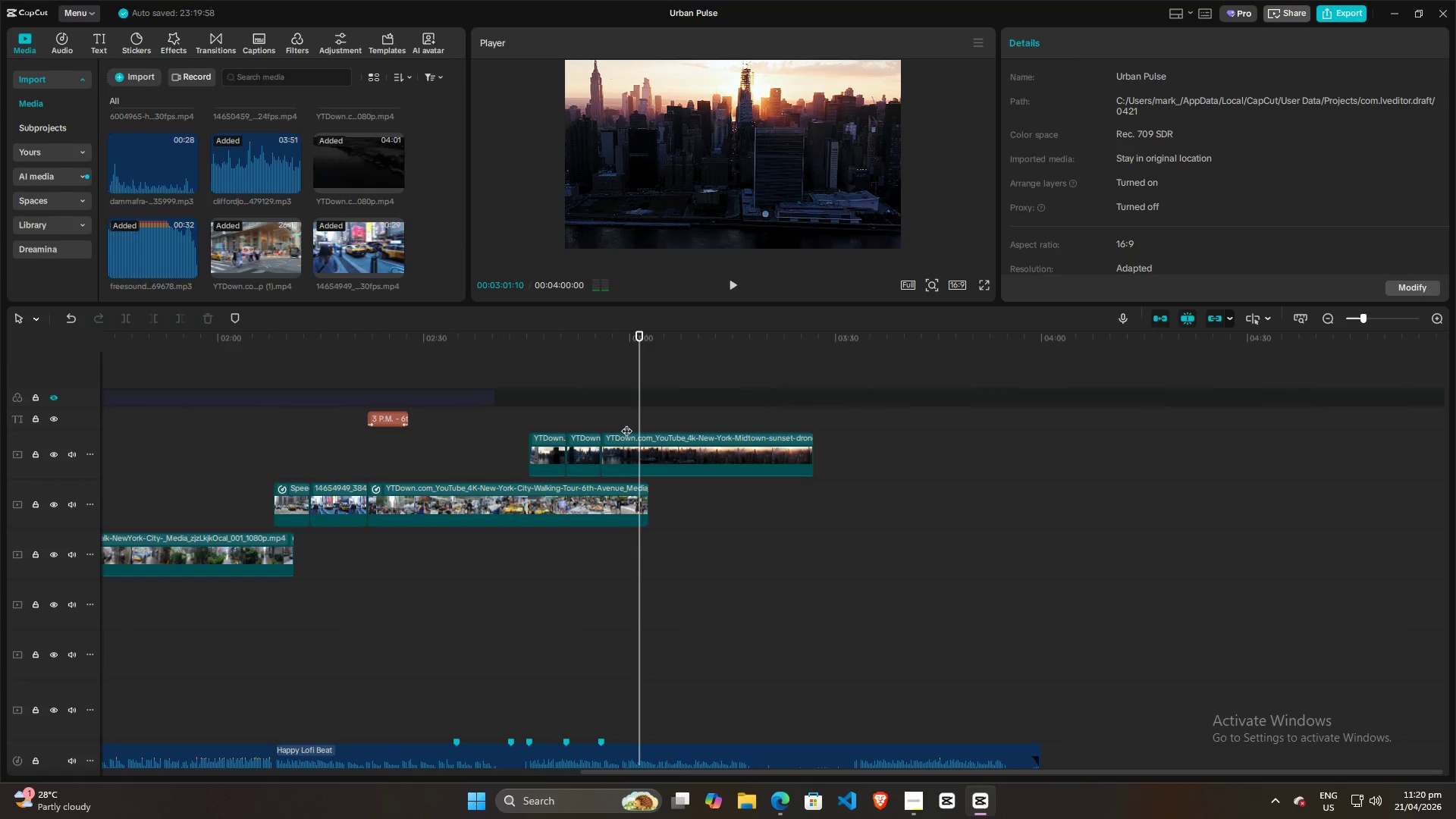 
left_click([626, 423])
 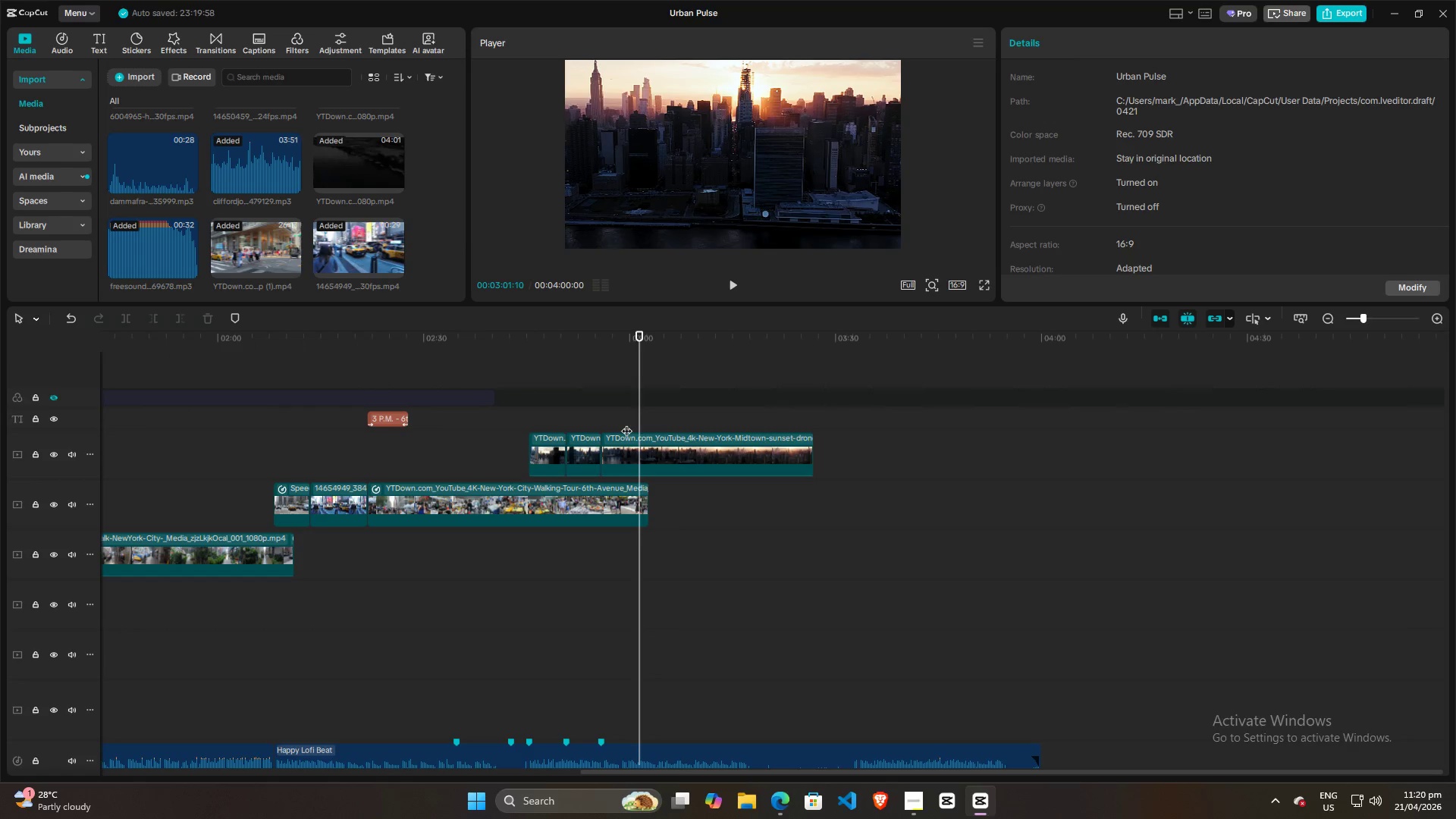 
key(Space)
 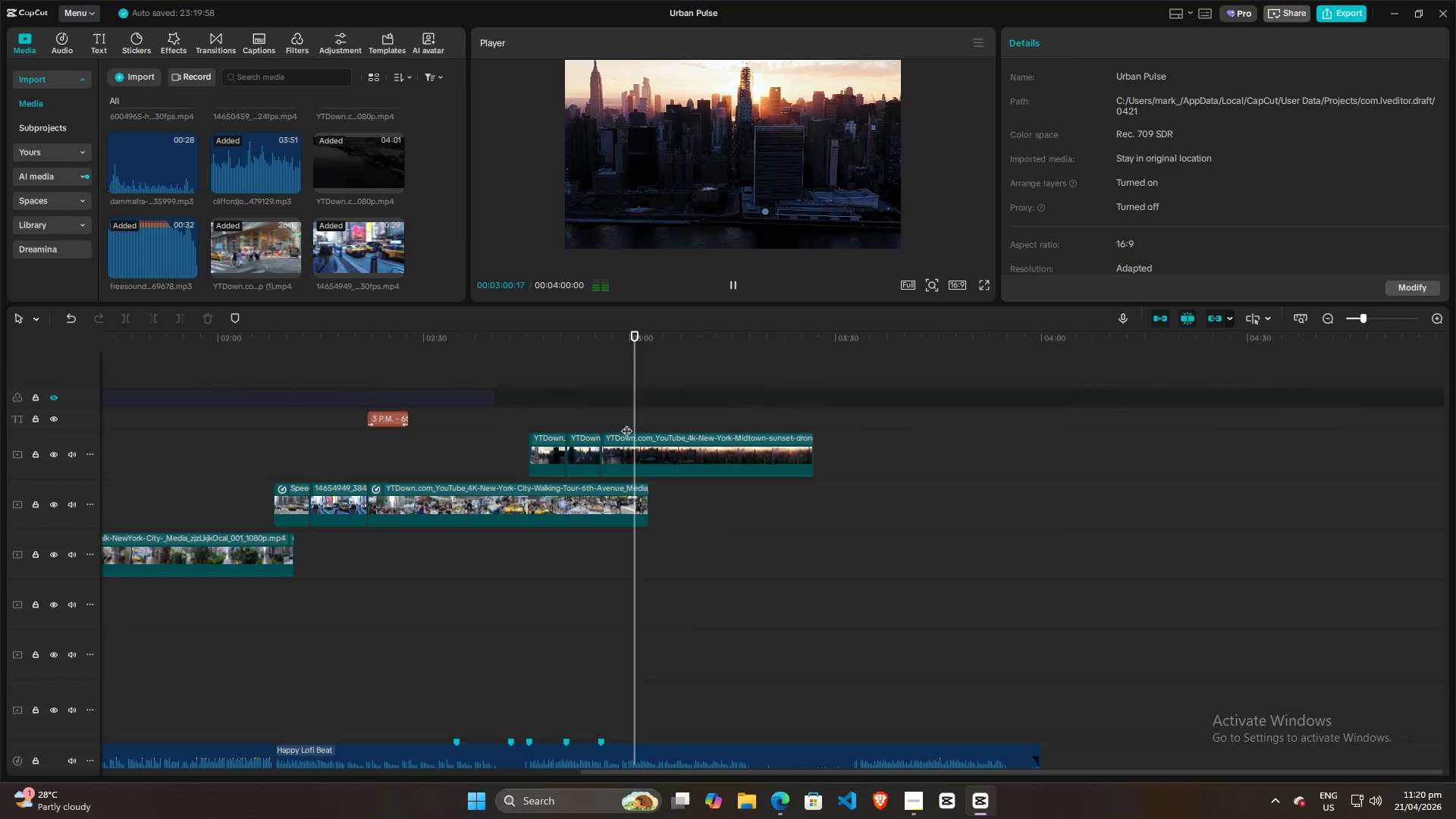 
key(Space)
 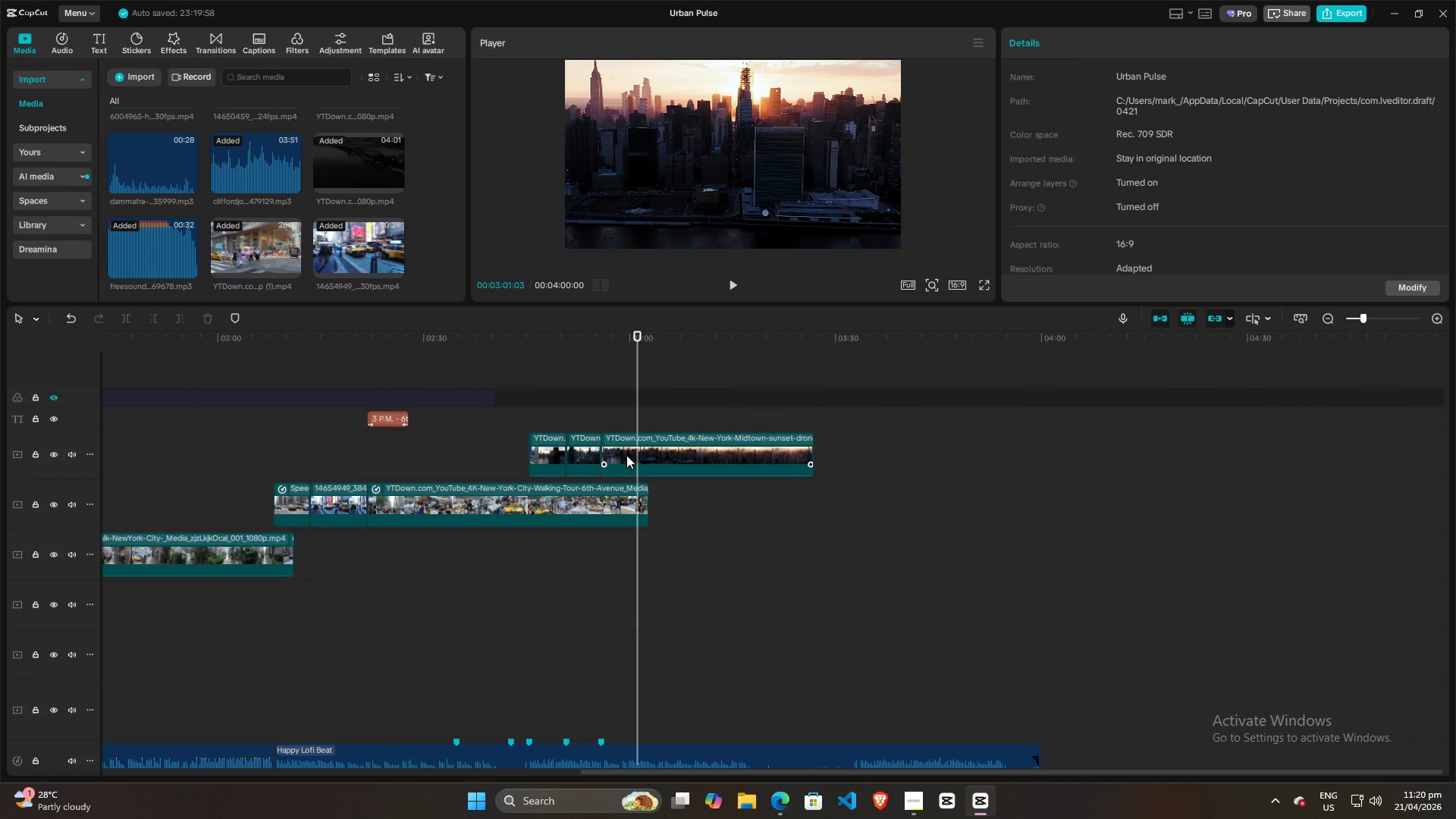 
left_click([626, 455])
 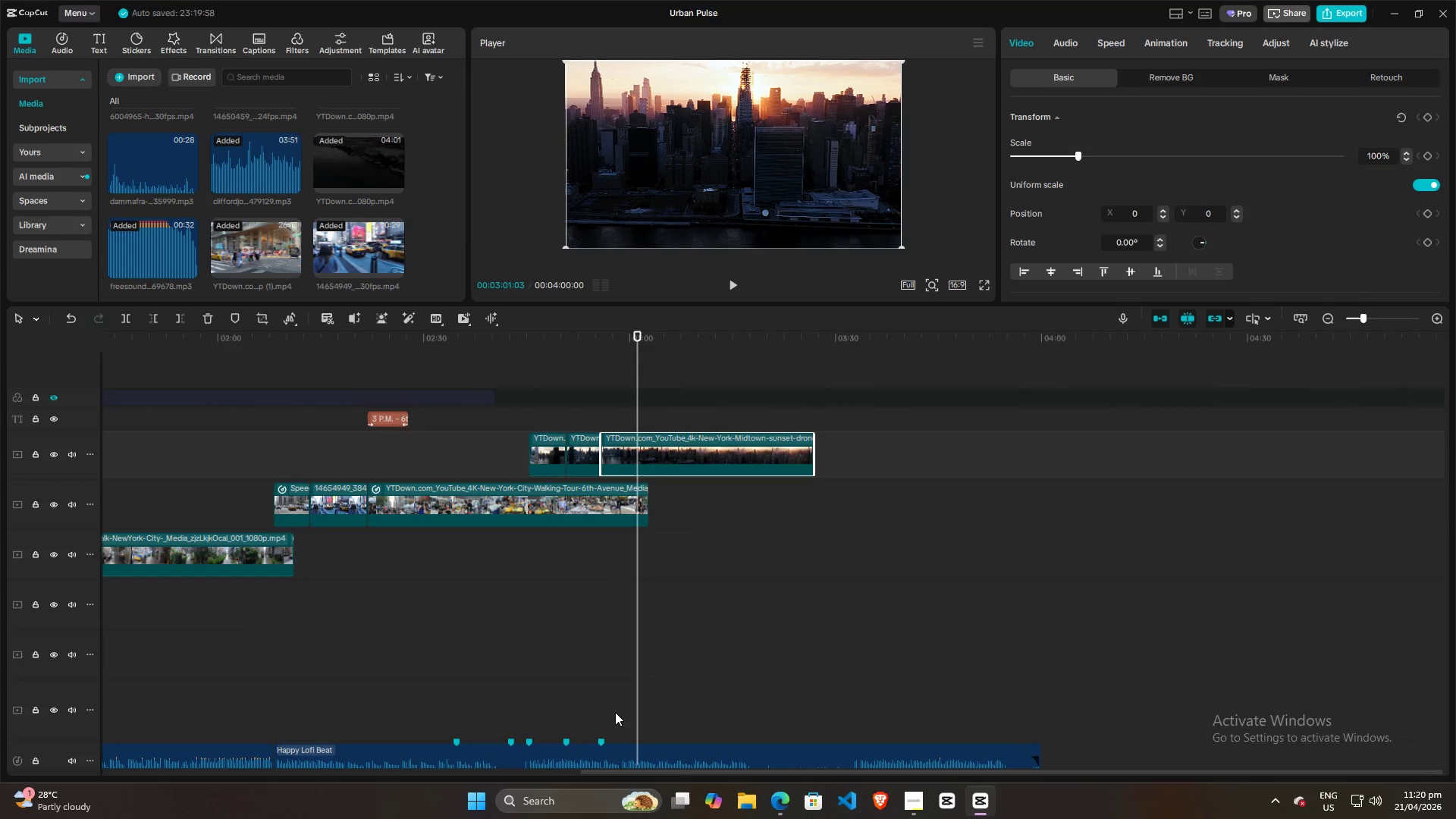 
left_click([621, 743])
 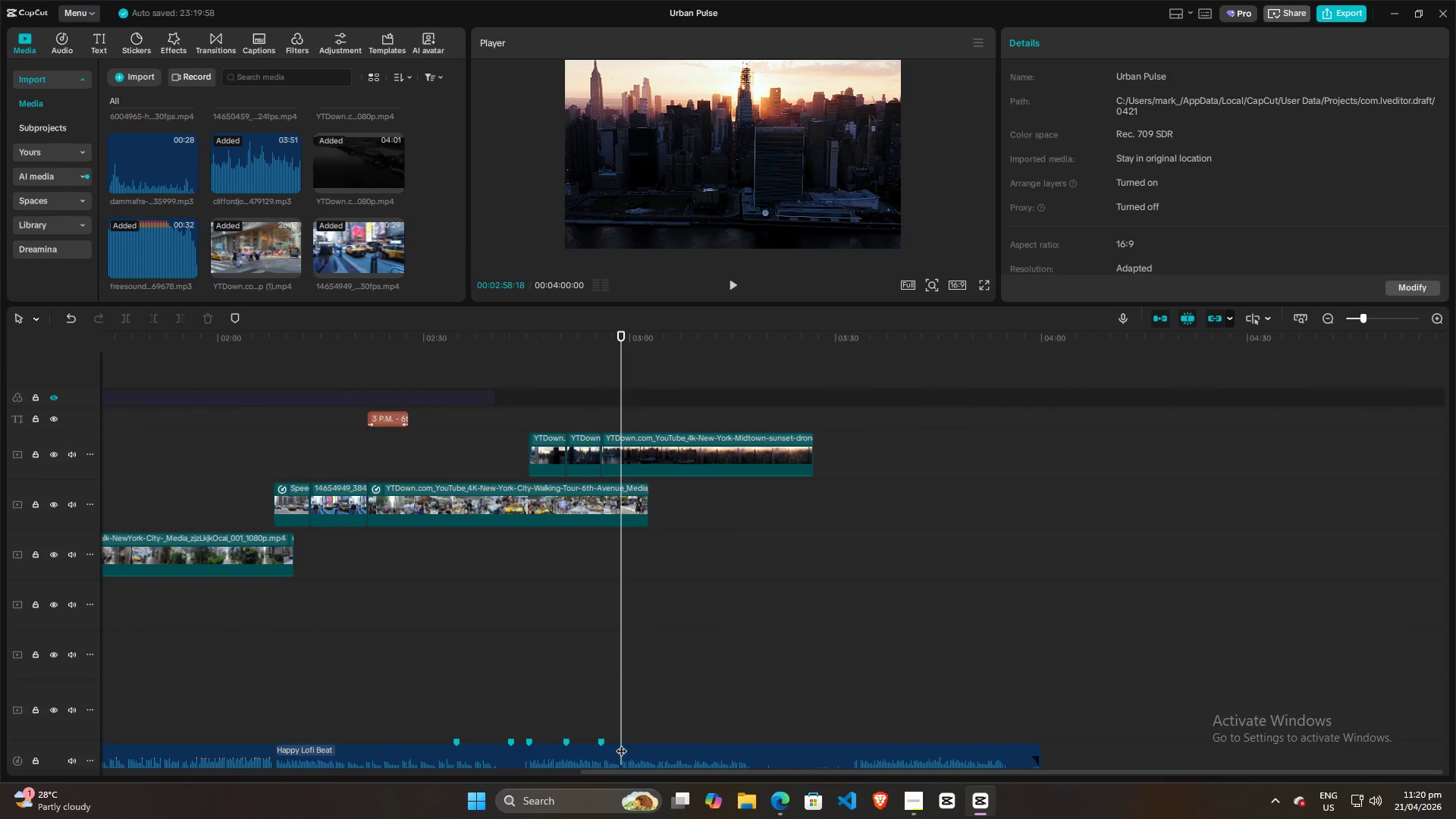 
key(M)
 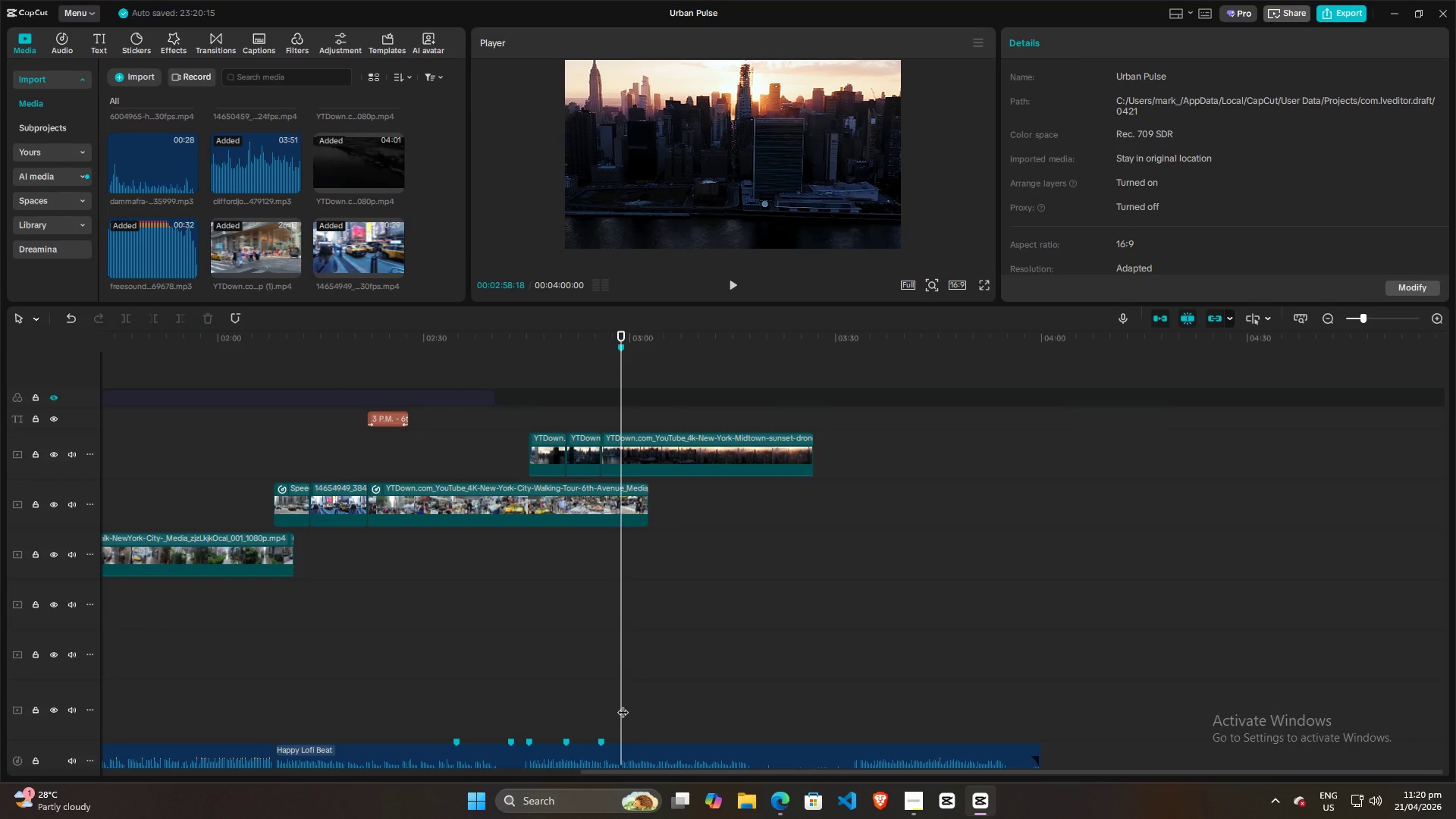 
key(Space)
 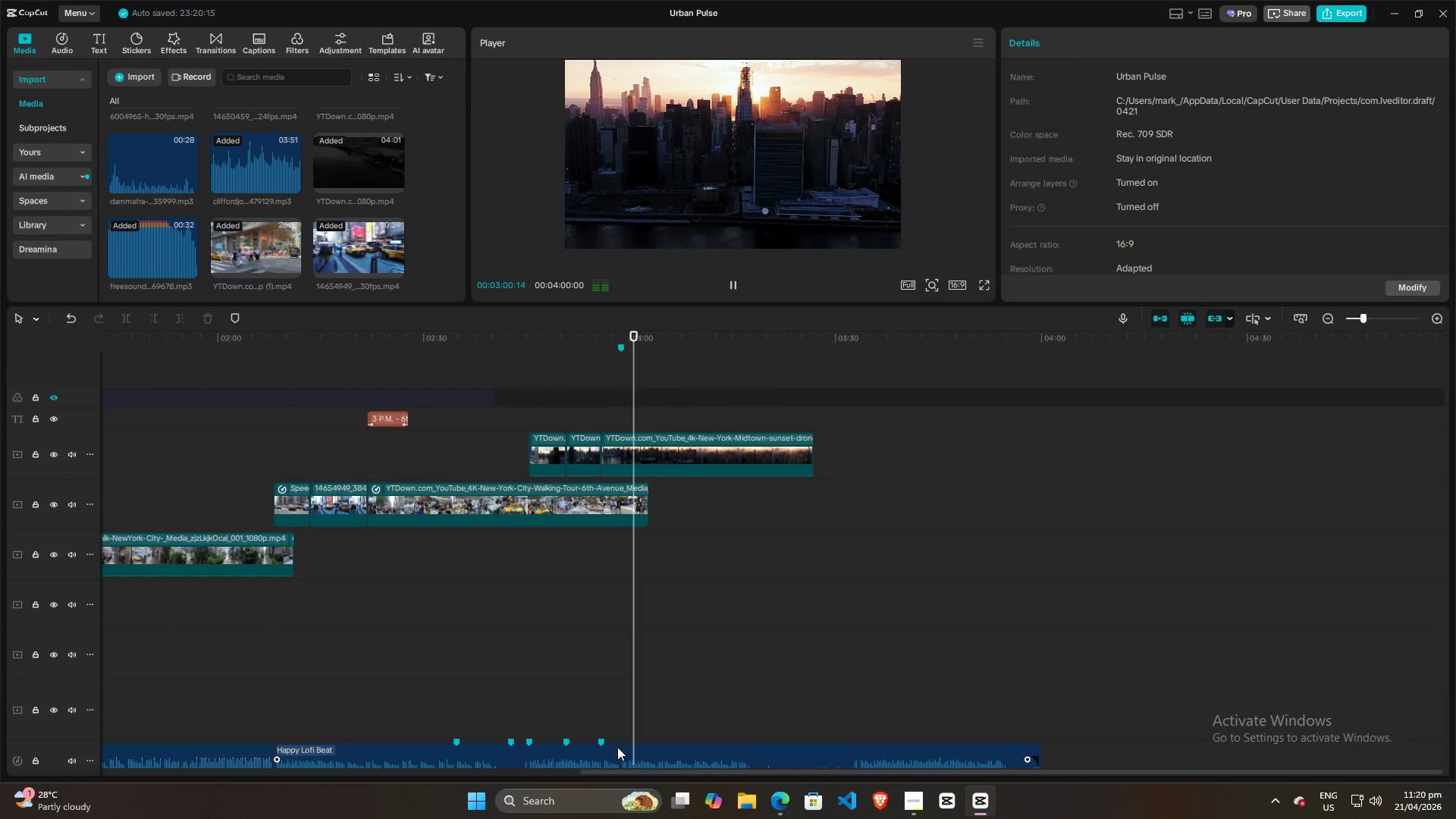 
key(Space)
 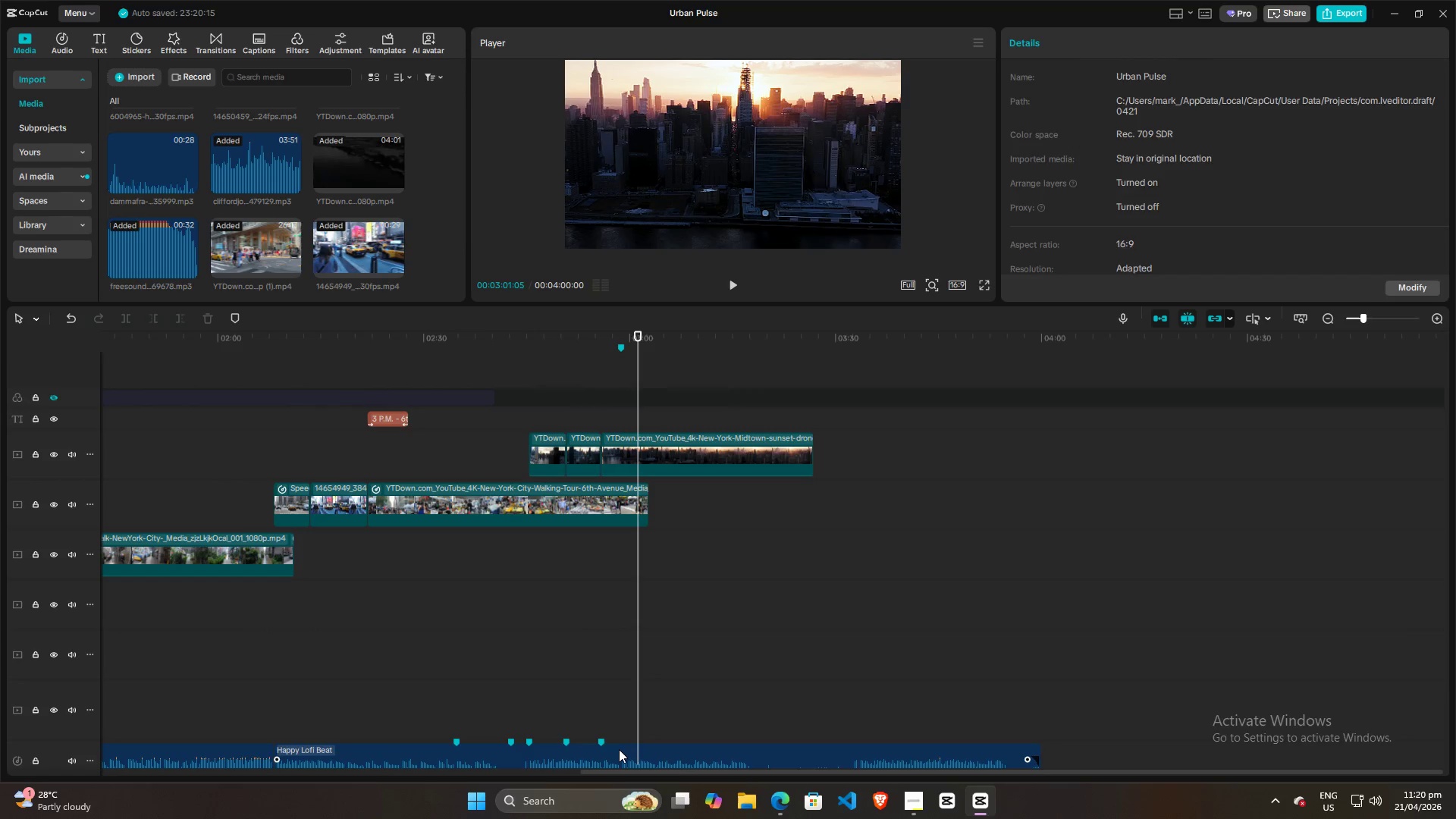 
left_click([619, 749])
 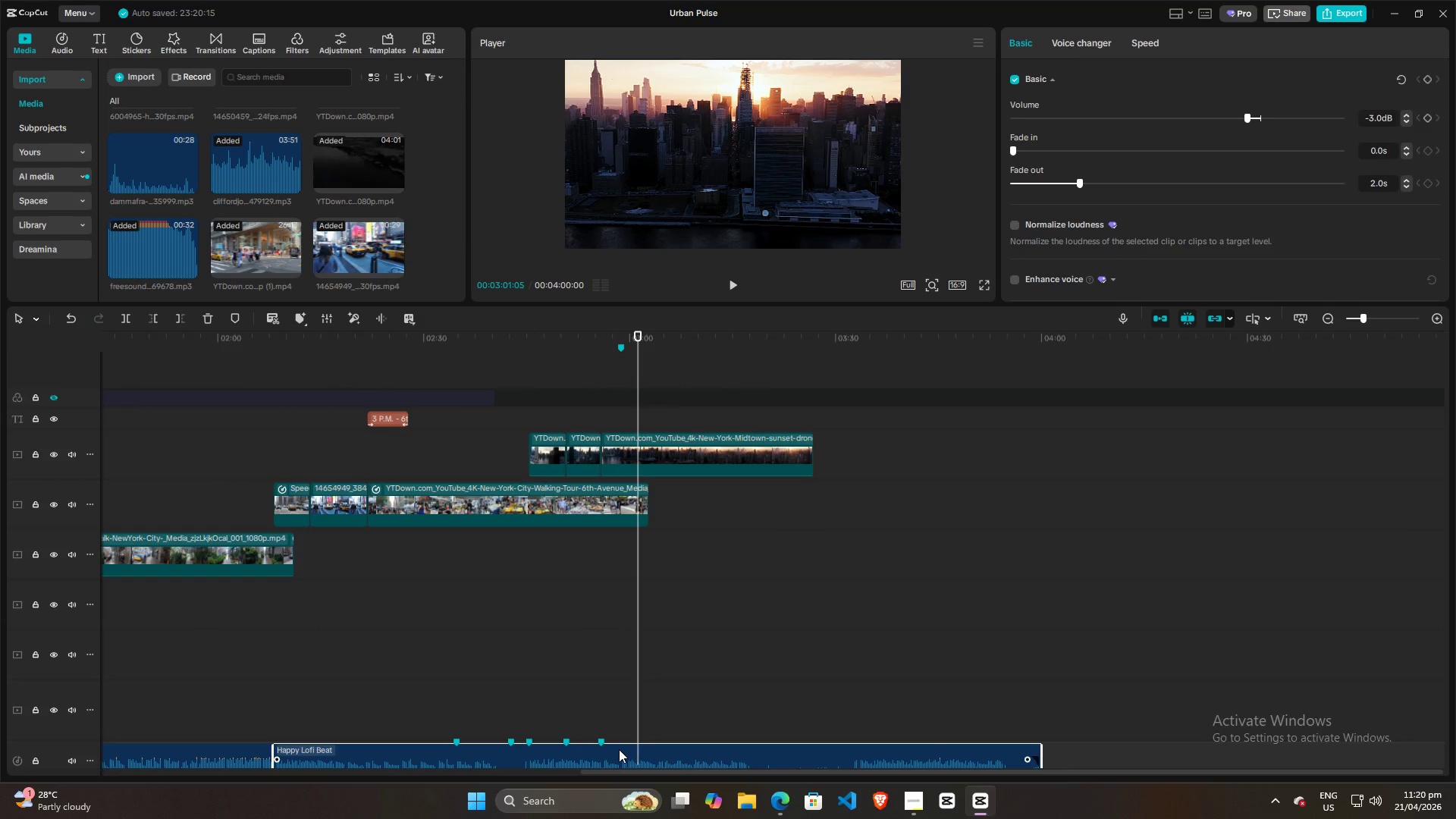 
key(M)
 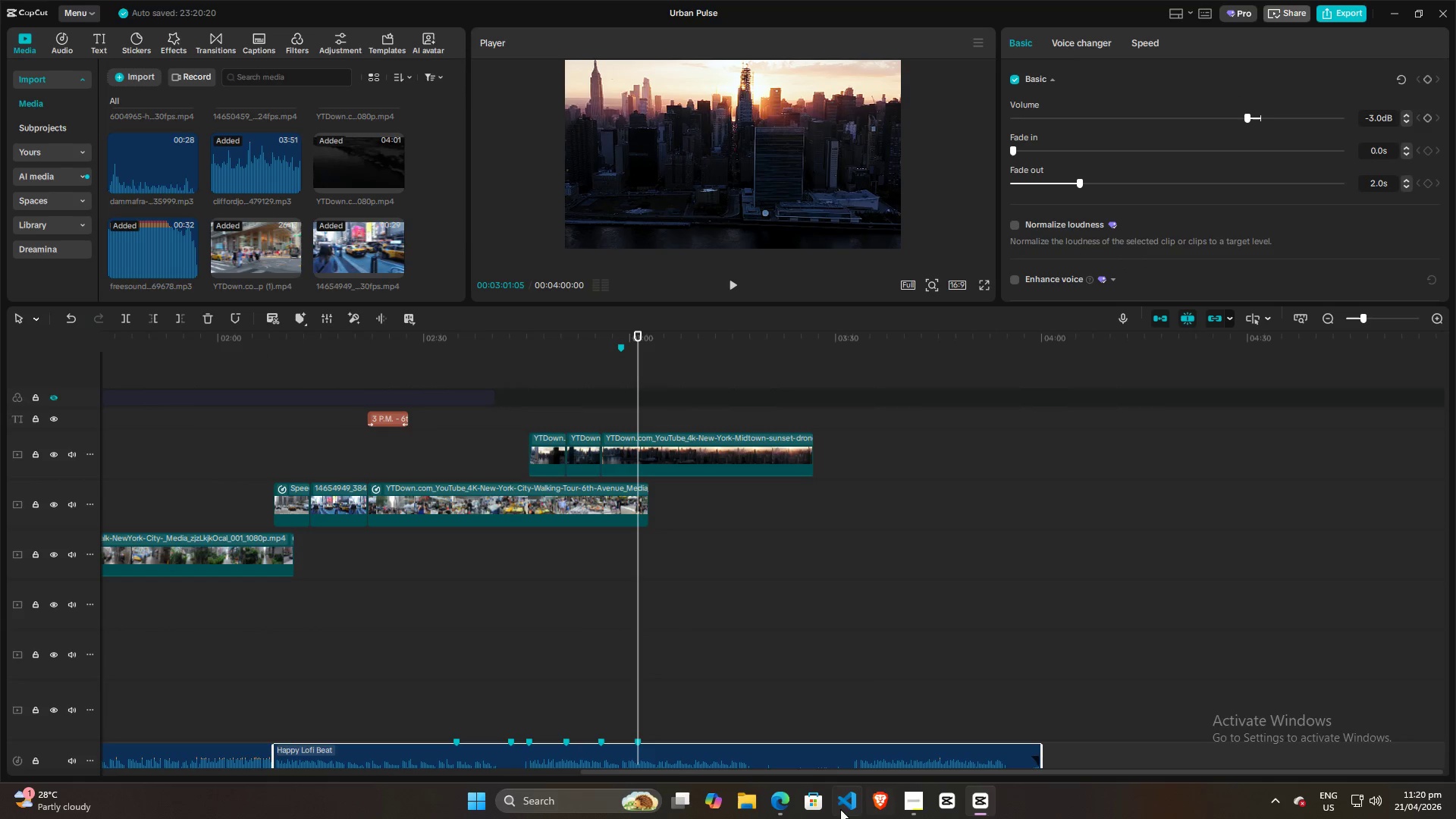 
left_click([903, 801])